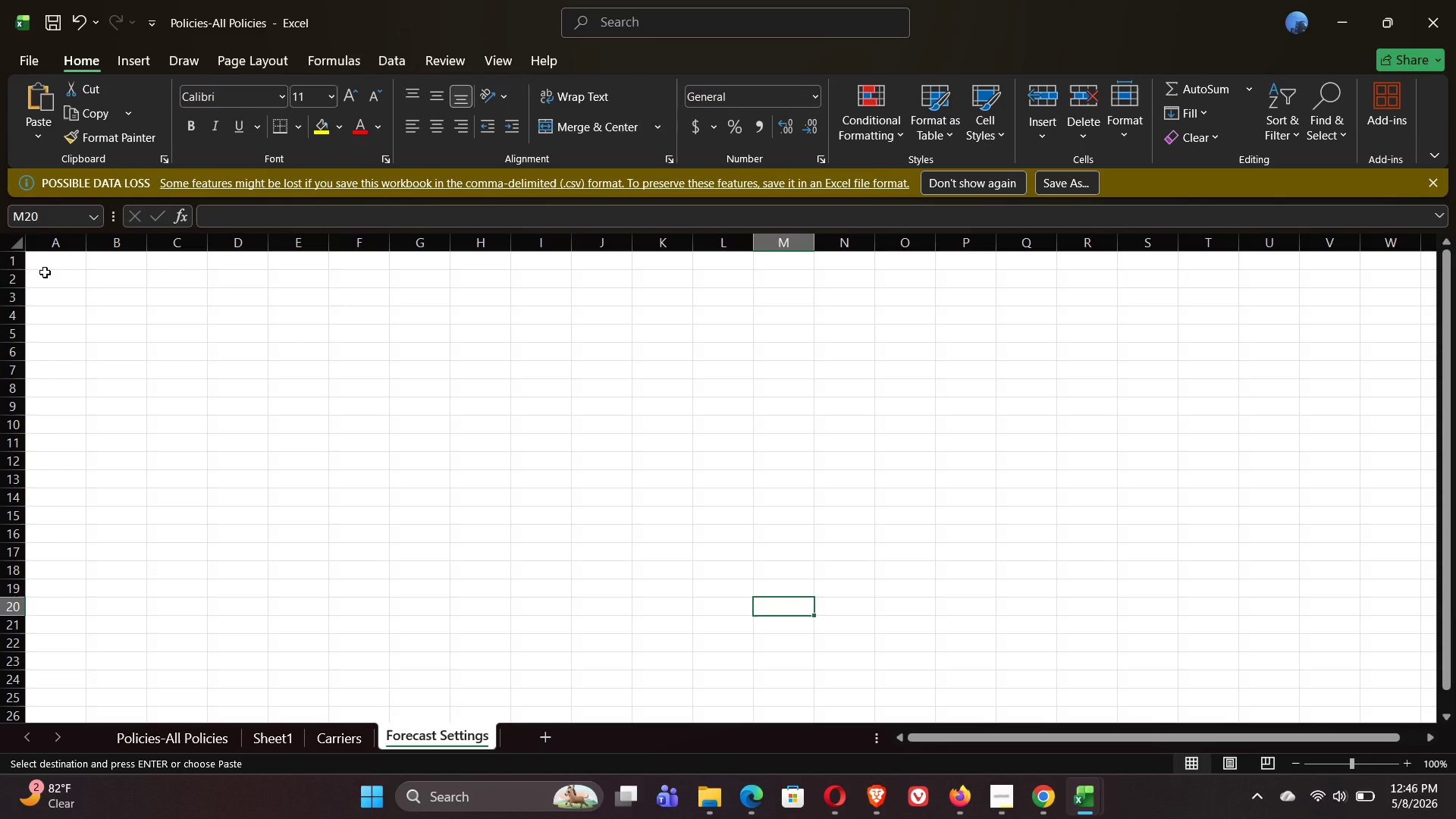 
left_click([52, 268])
 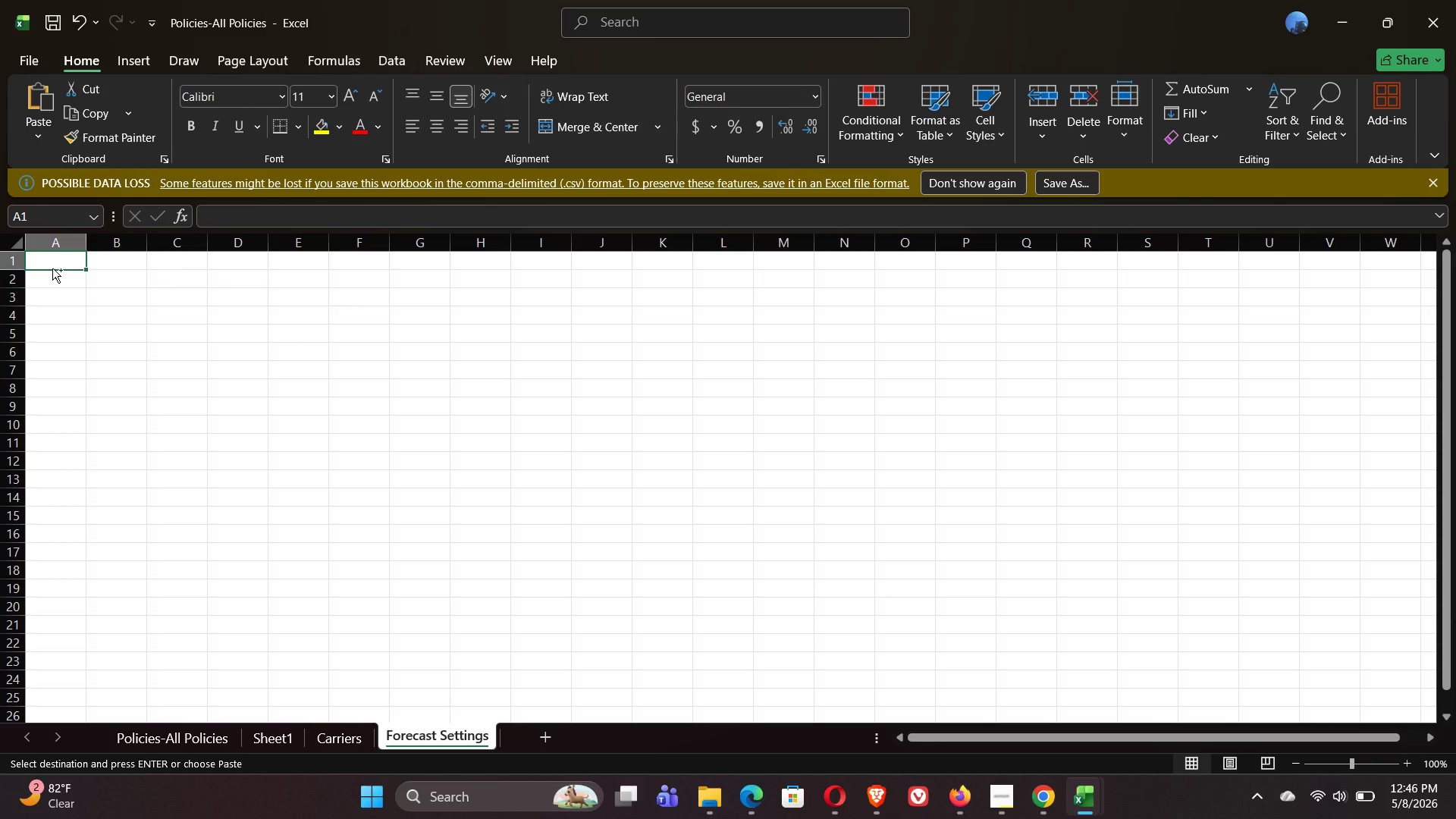 
key(Control+V)
 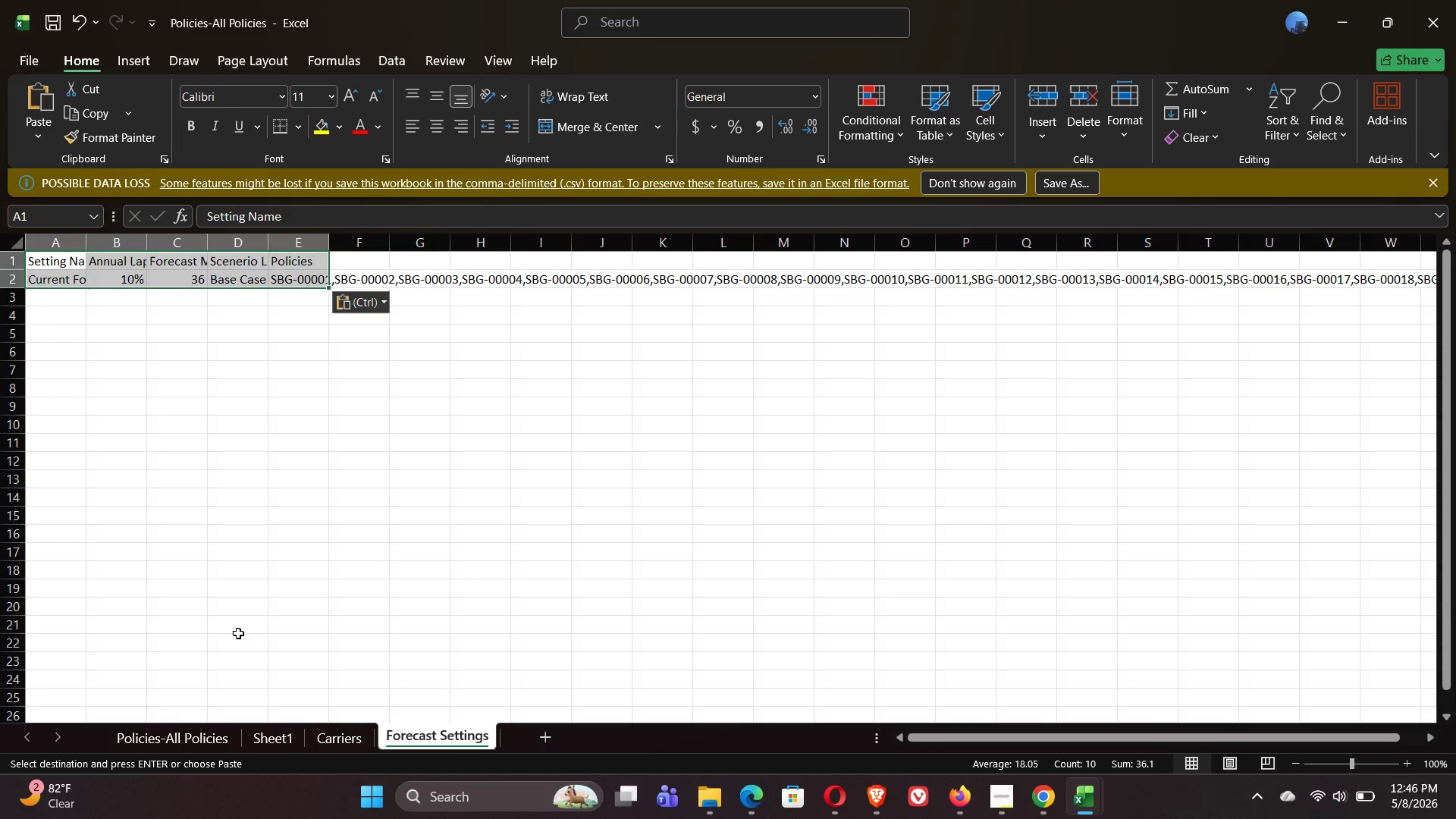 
left_click([190, 739])
 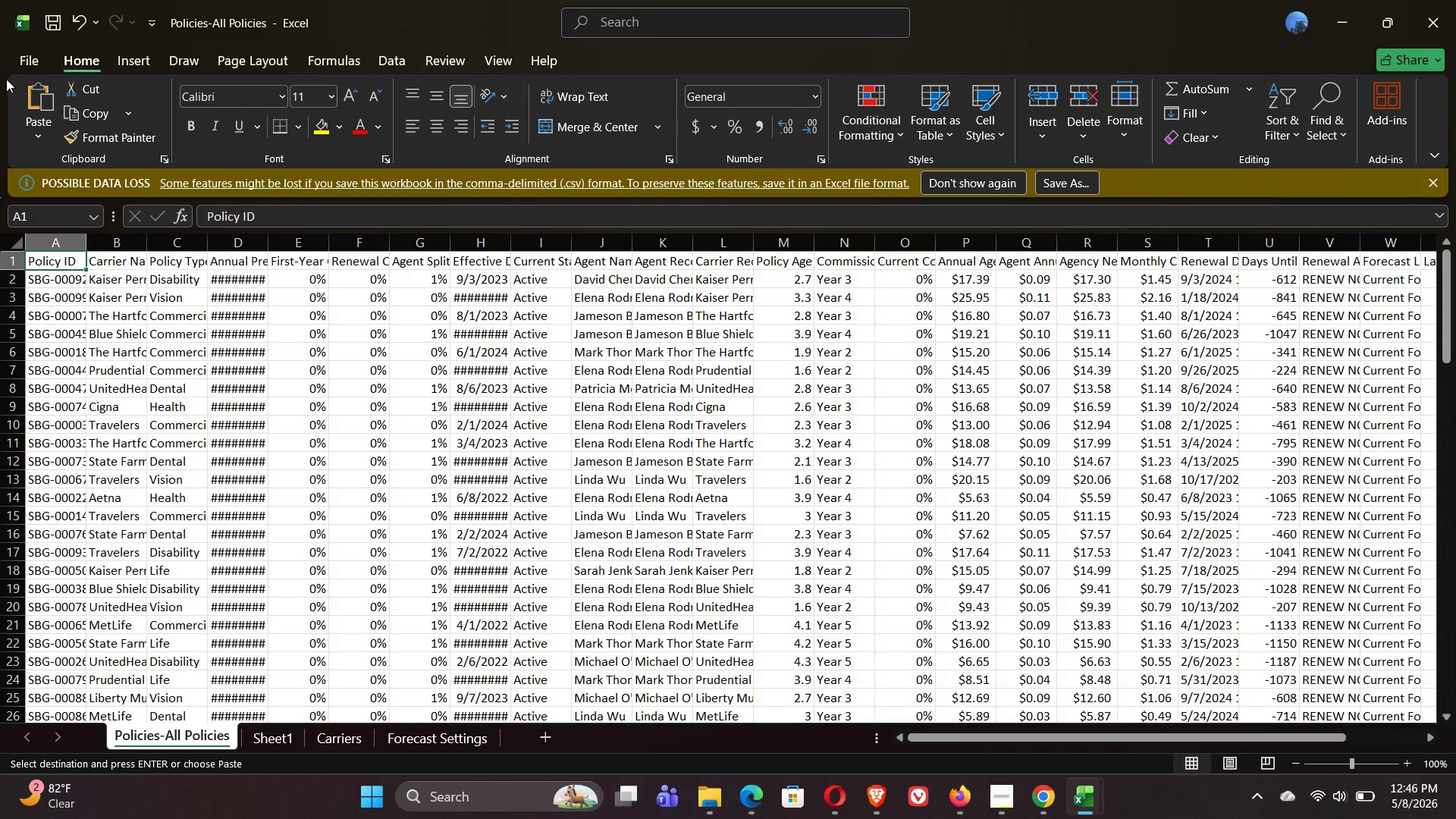 
left_click([25, 63])
 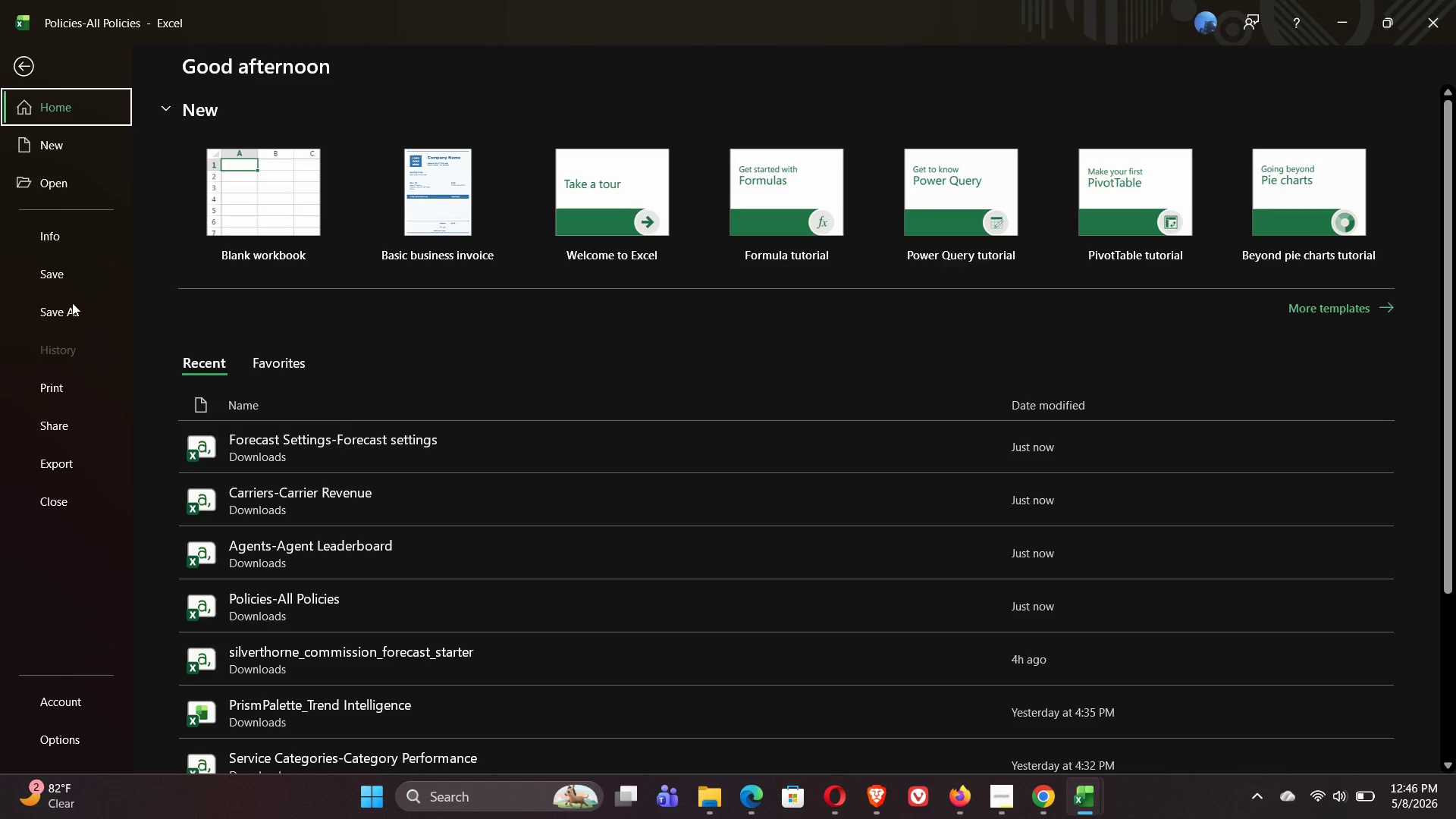 
left_click([69, 320])
 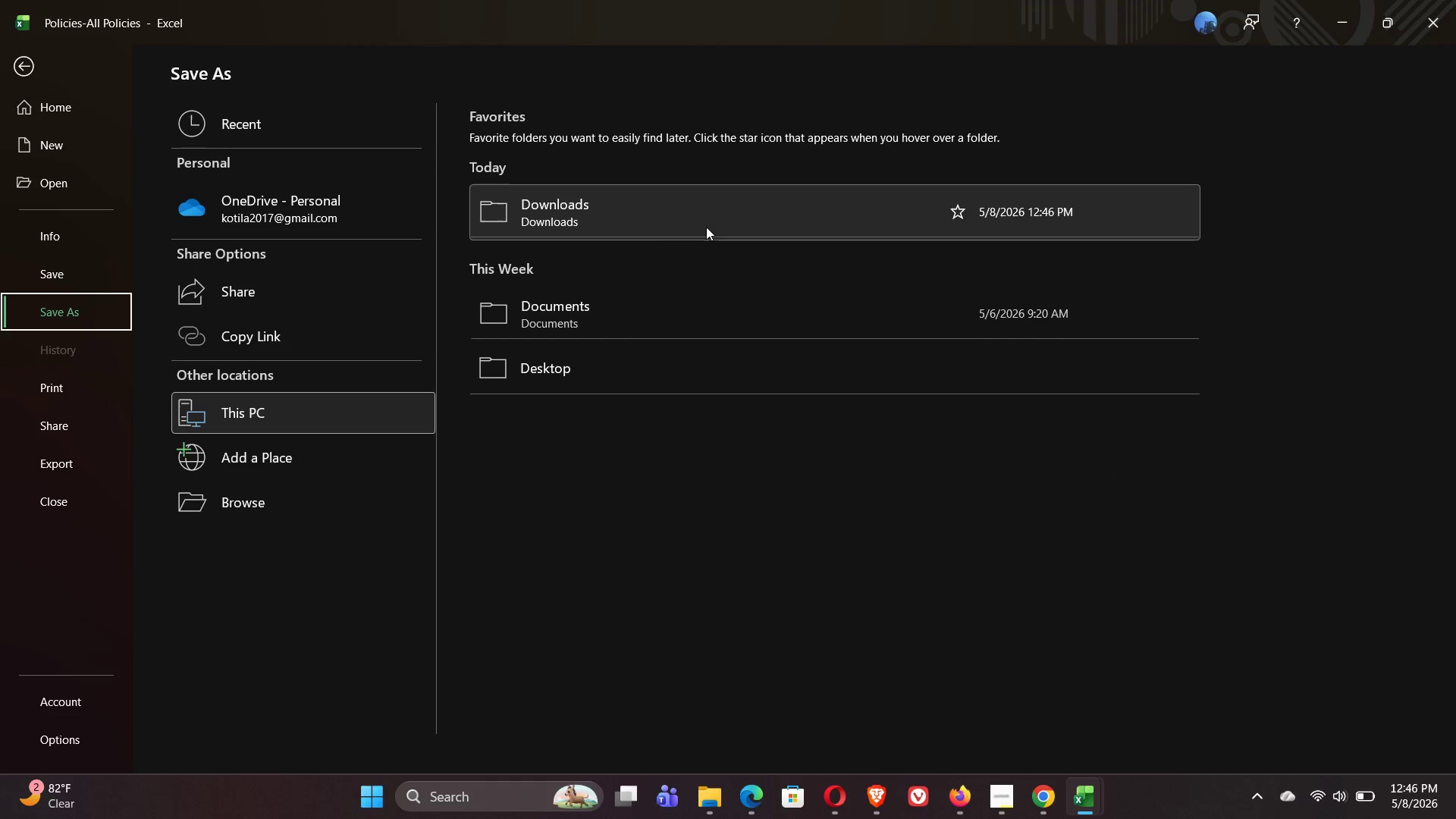 
left_click([640, 220])
 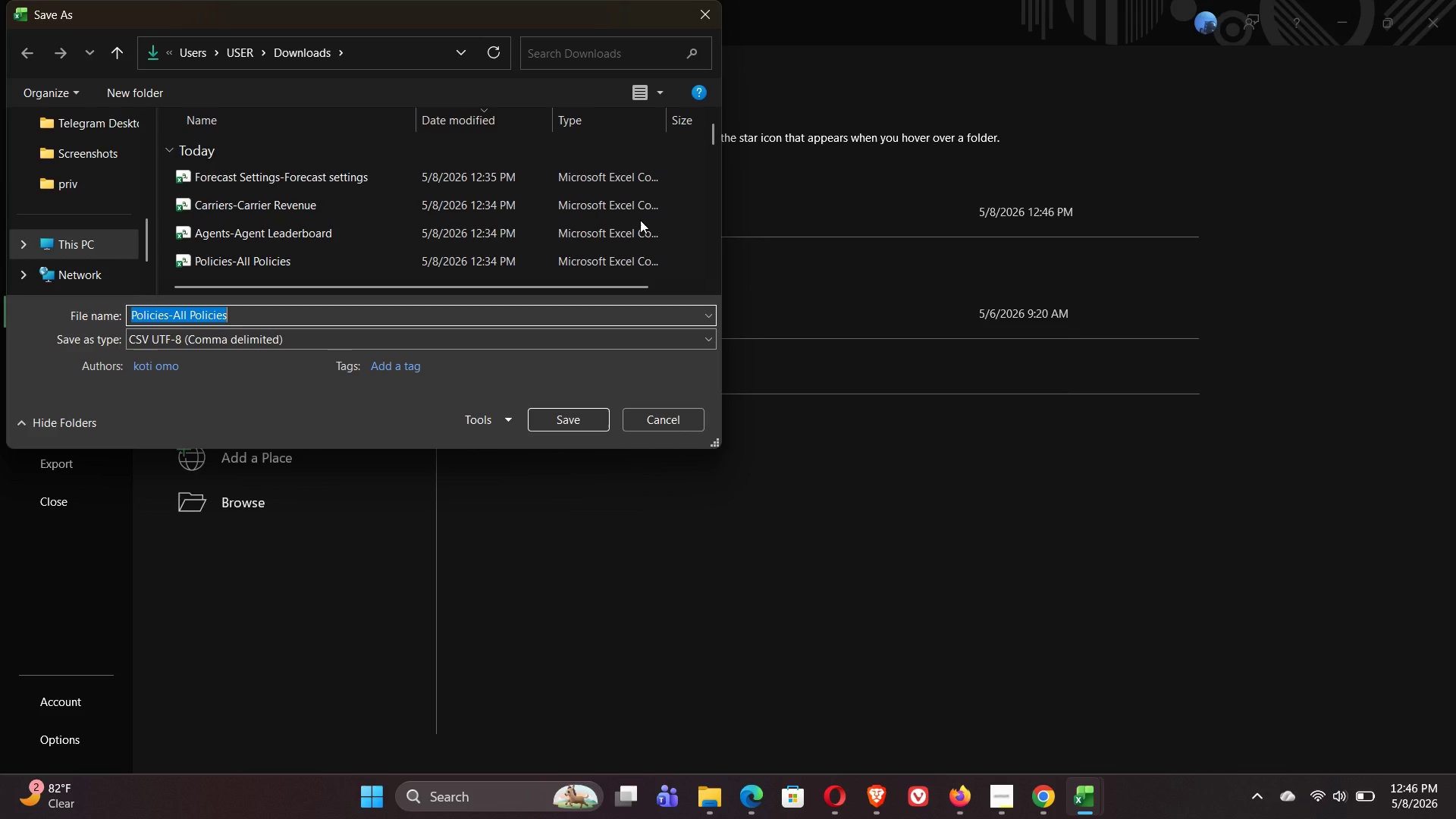 
wait(17.94)
 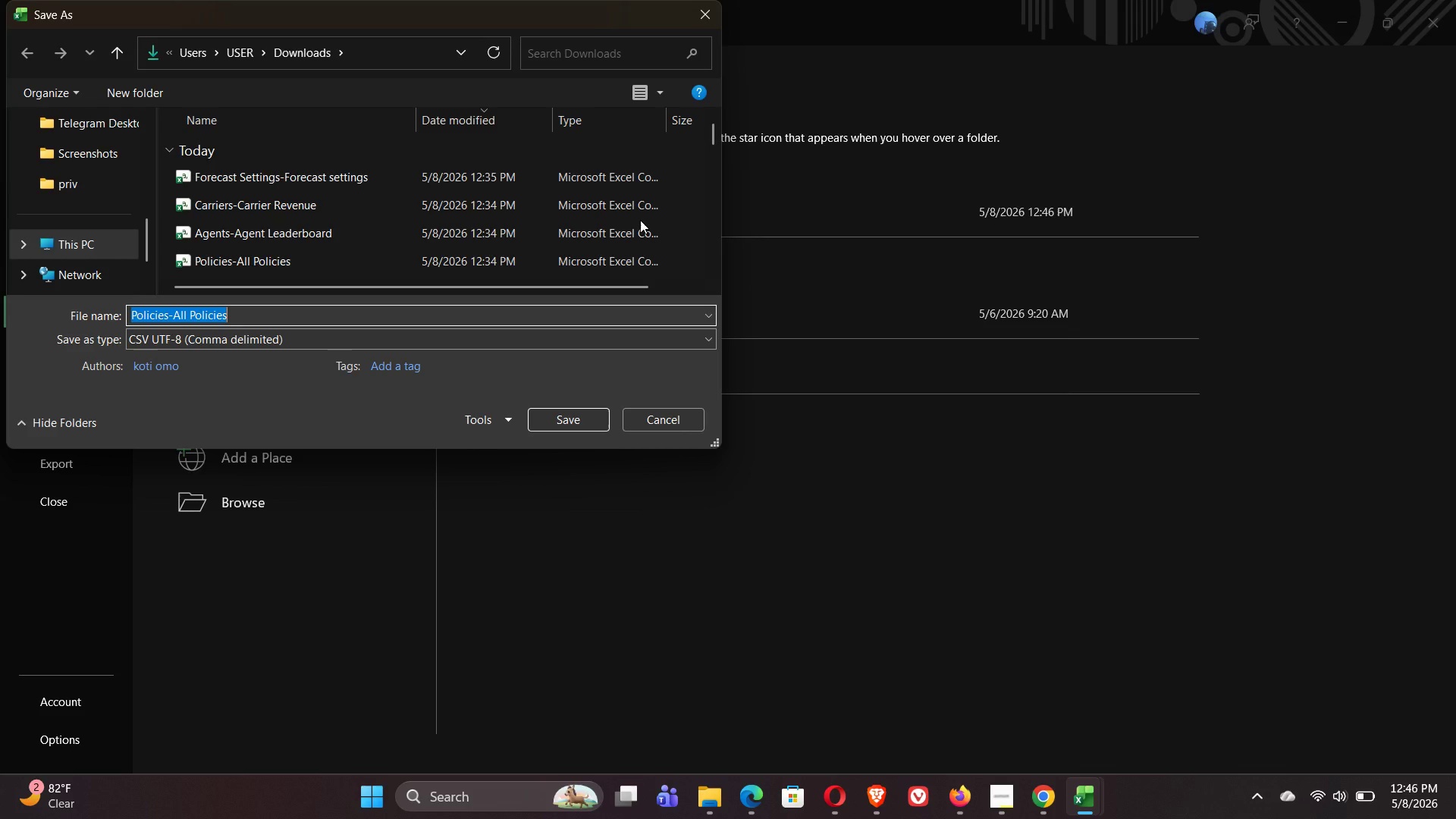 
left_click([595, 337])
 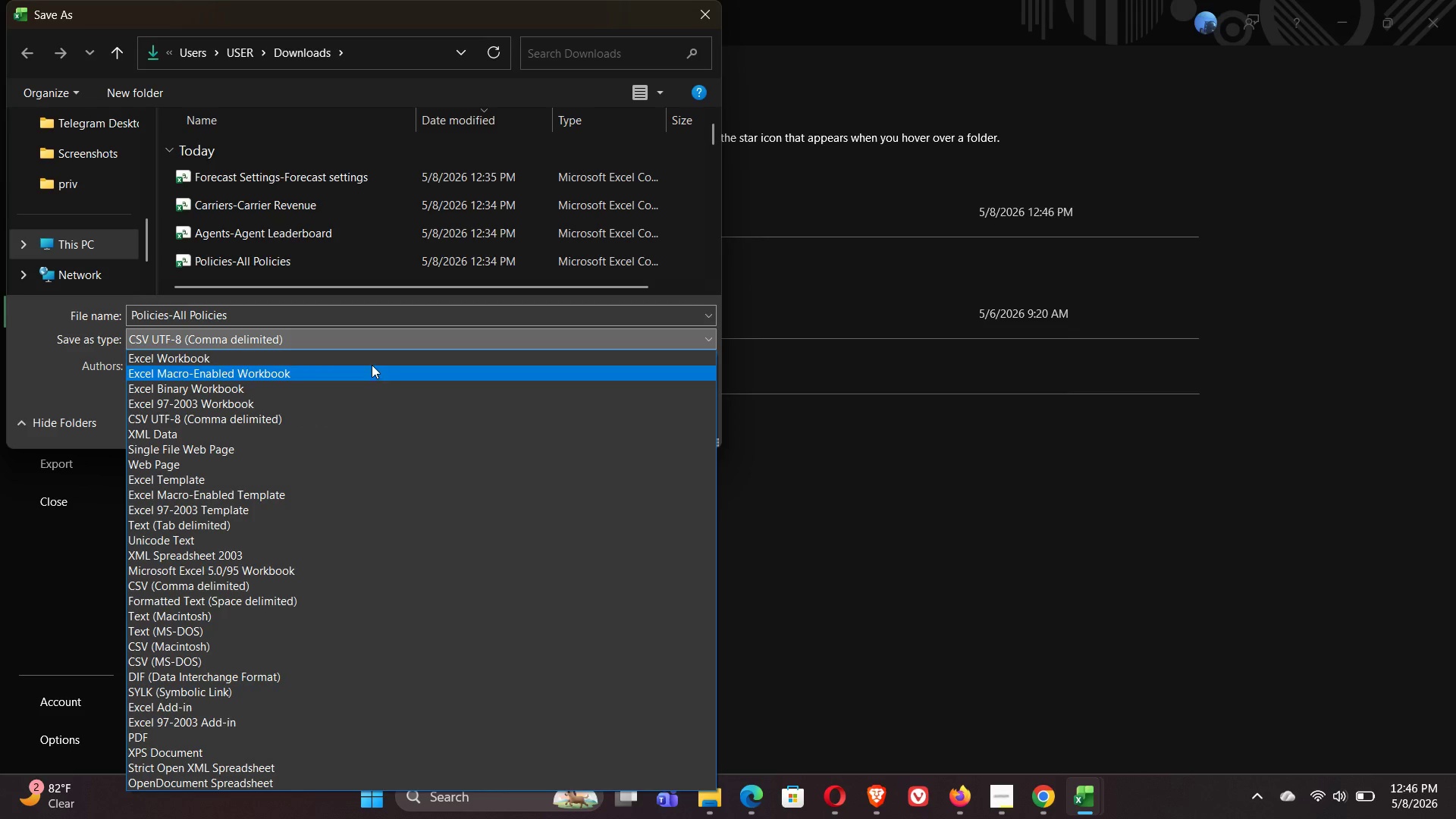 
left_click([372, 364])
 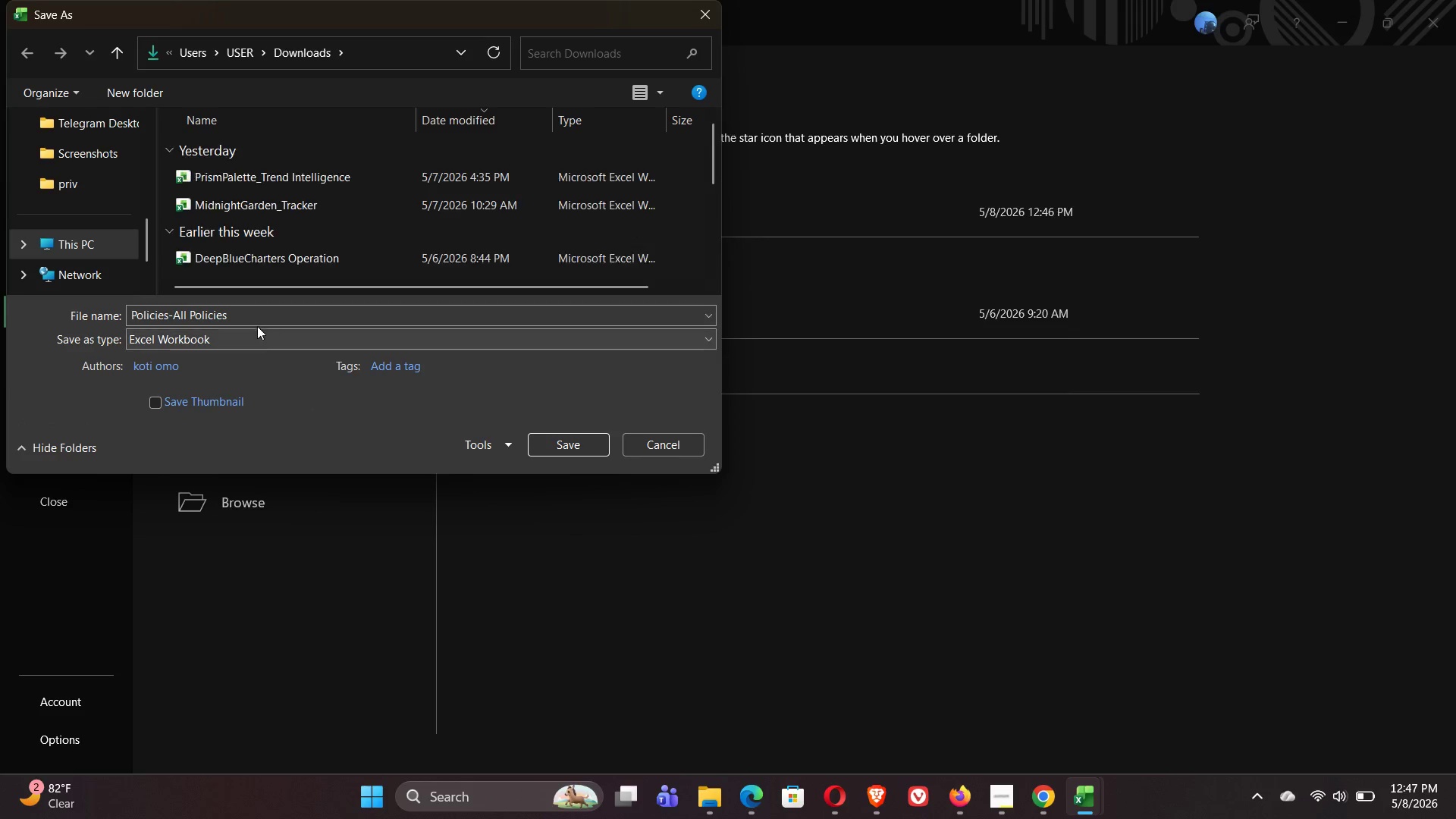 
left_click([252, 316])
 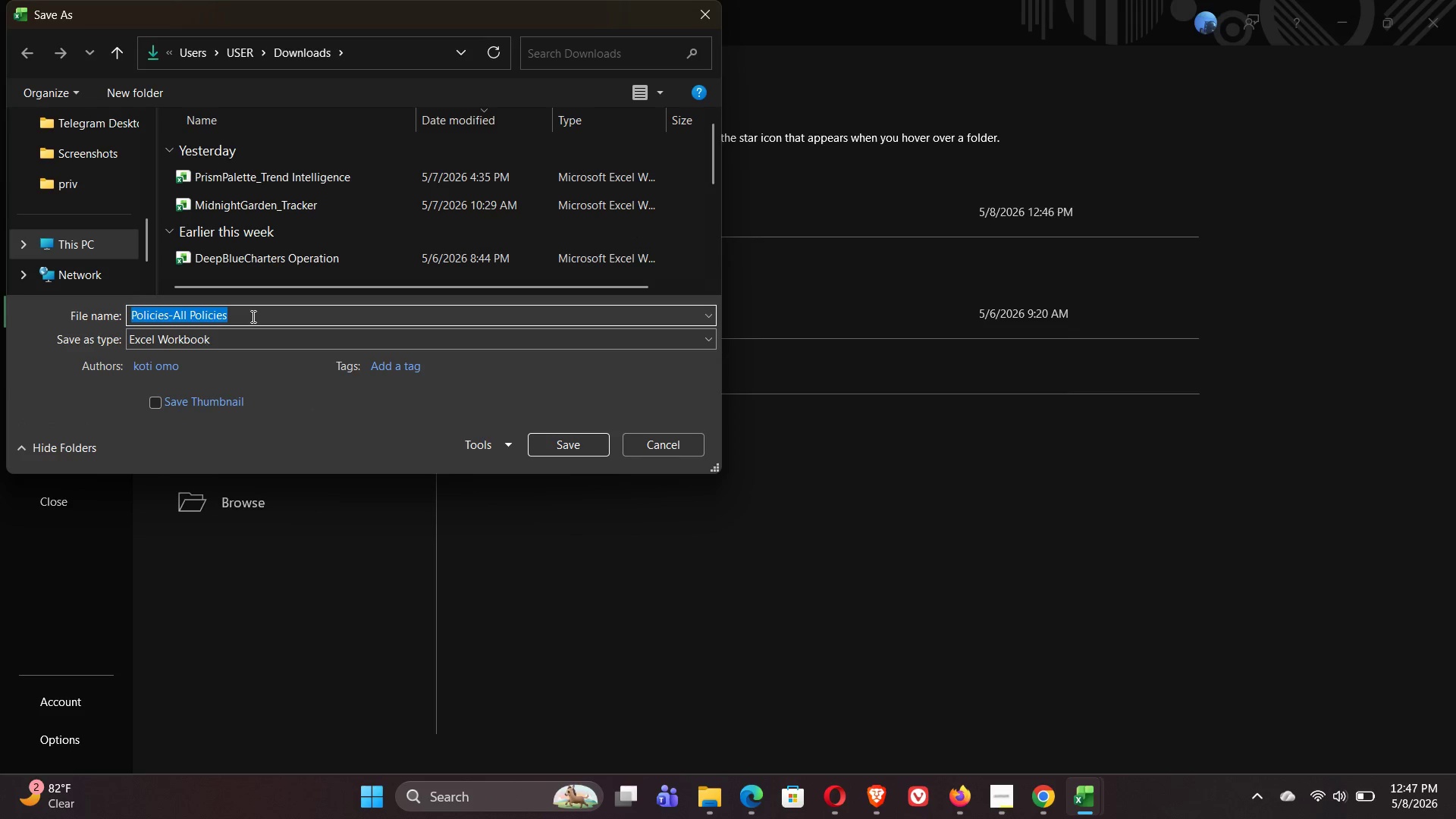 
type(SIL)
key(Backspace)
key(Backspace)
type(ilverthorne_36month_forecast.xlsx)
 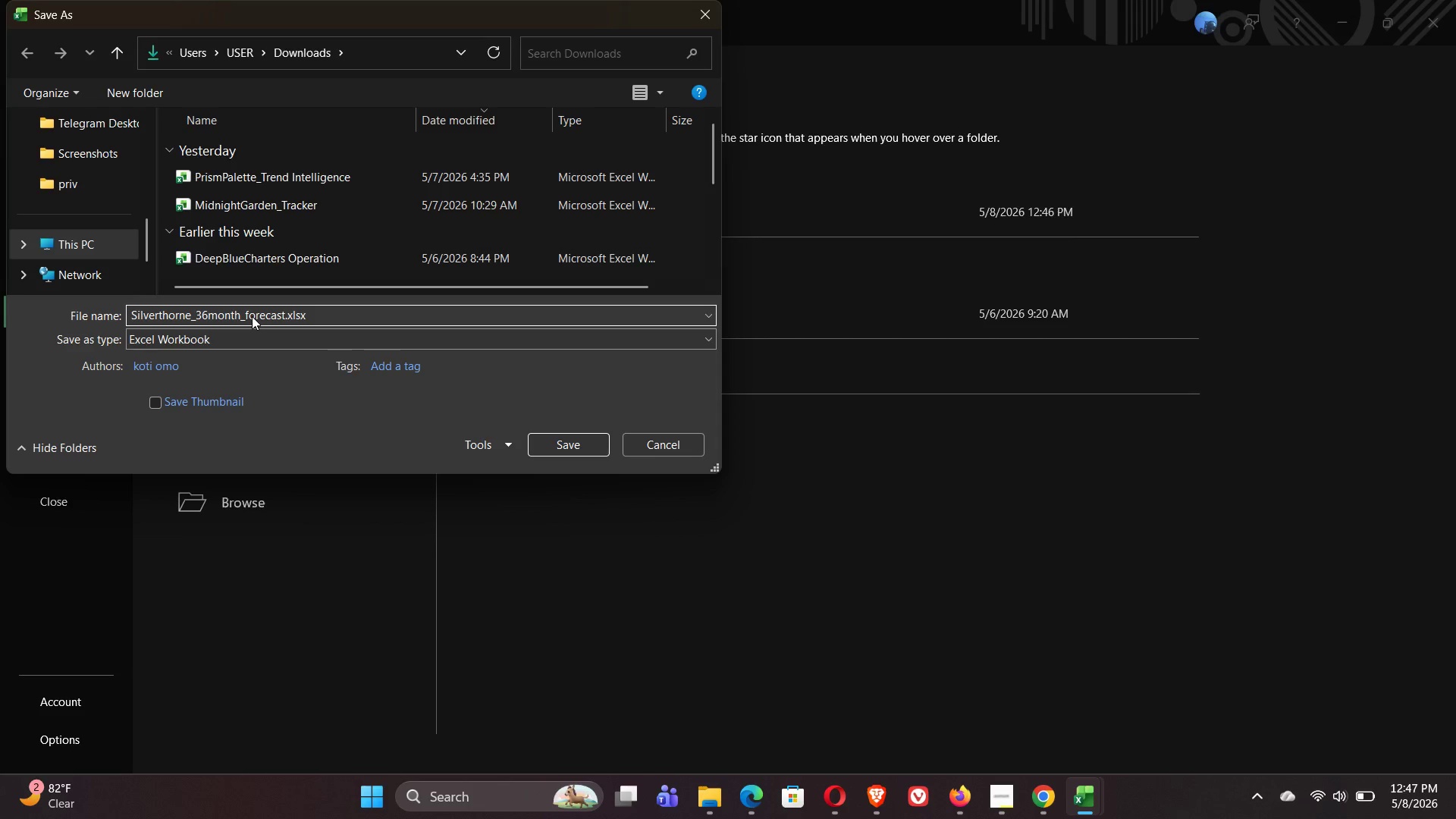 
left_click([582, 450])
 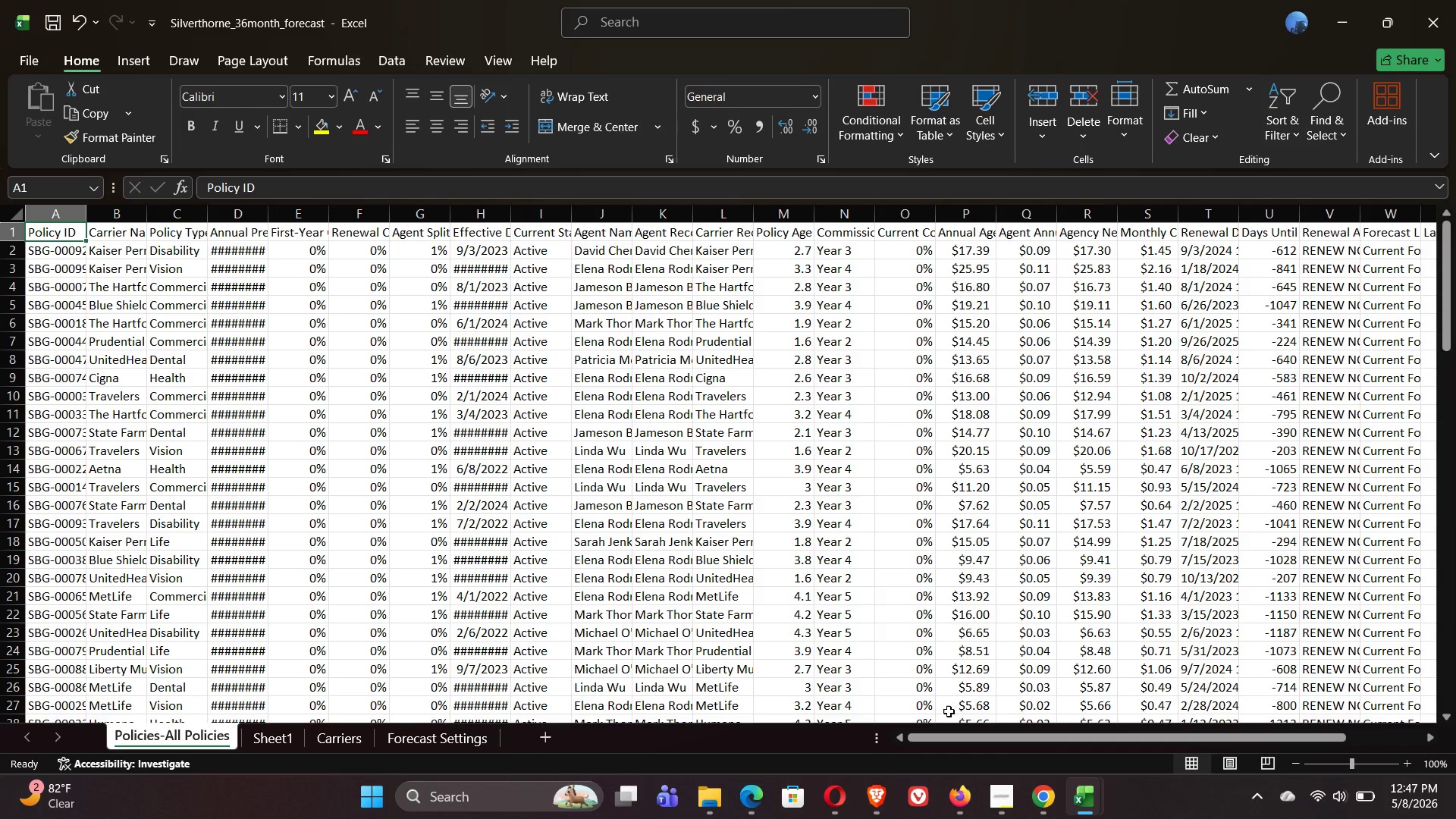 
mouse_move([782, 759])
 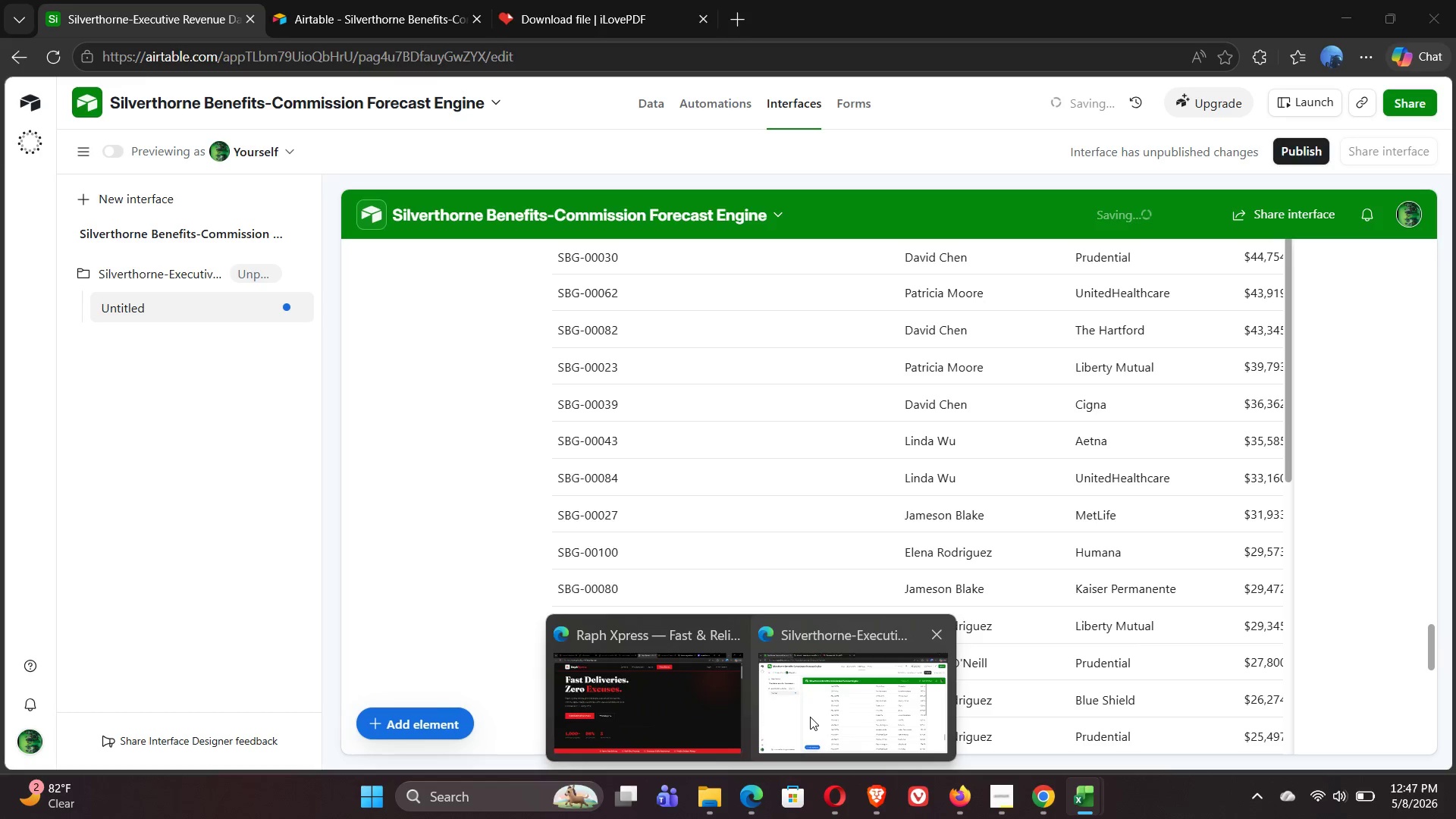 
left_click([810, 717])
 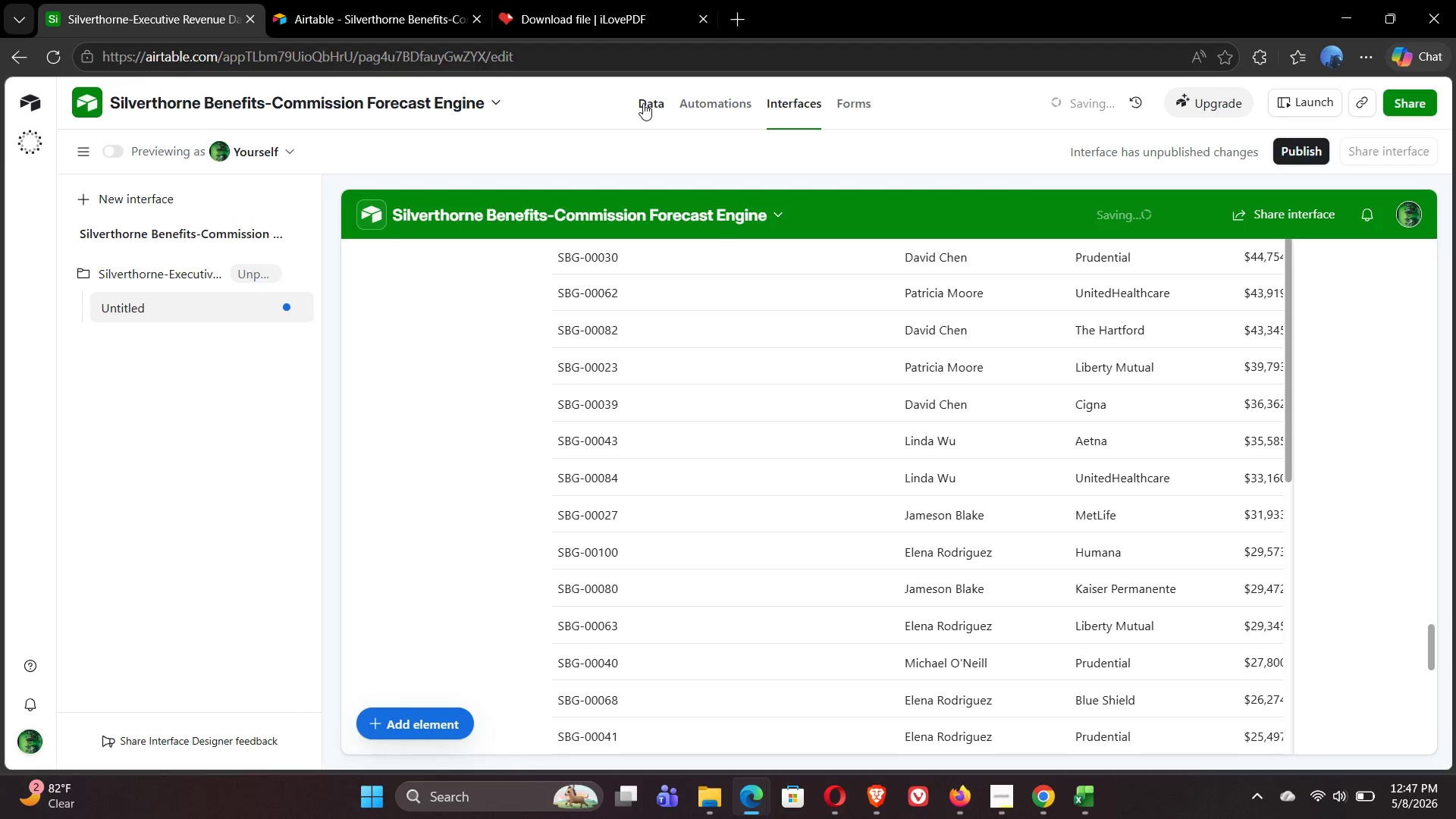 
left_click([652, 106])
 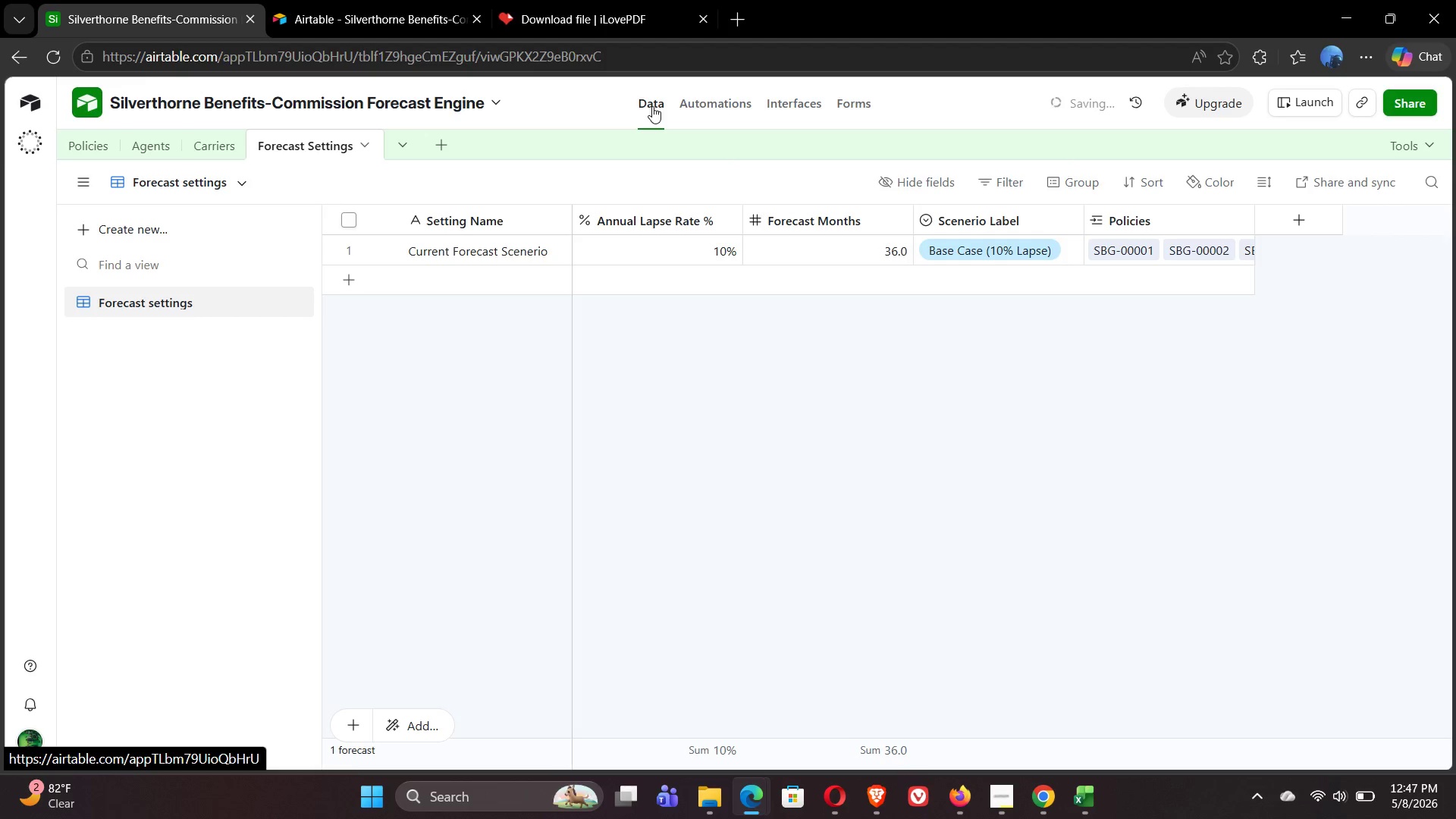 
wait(13.67)
 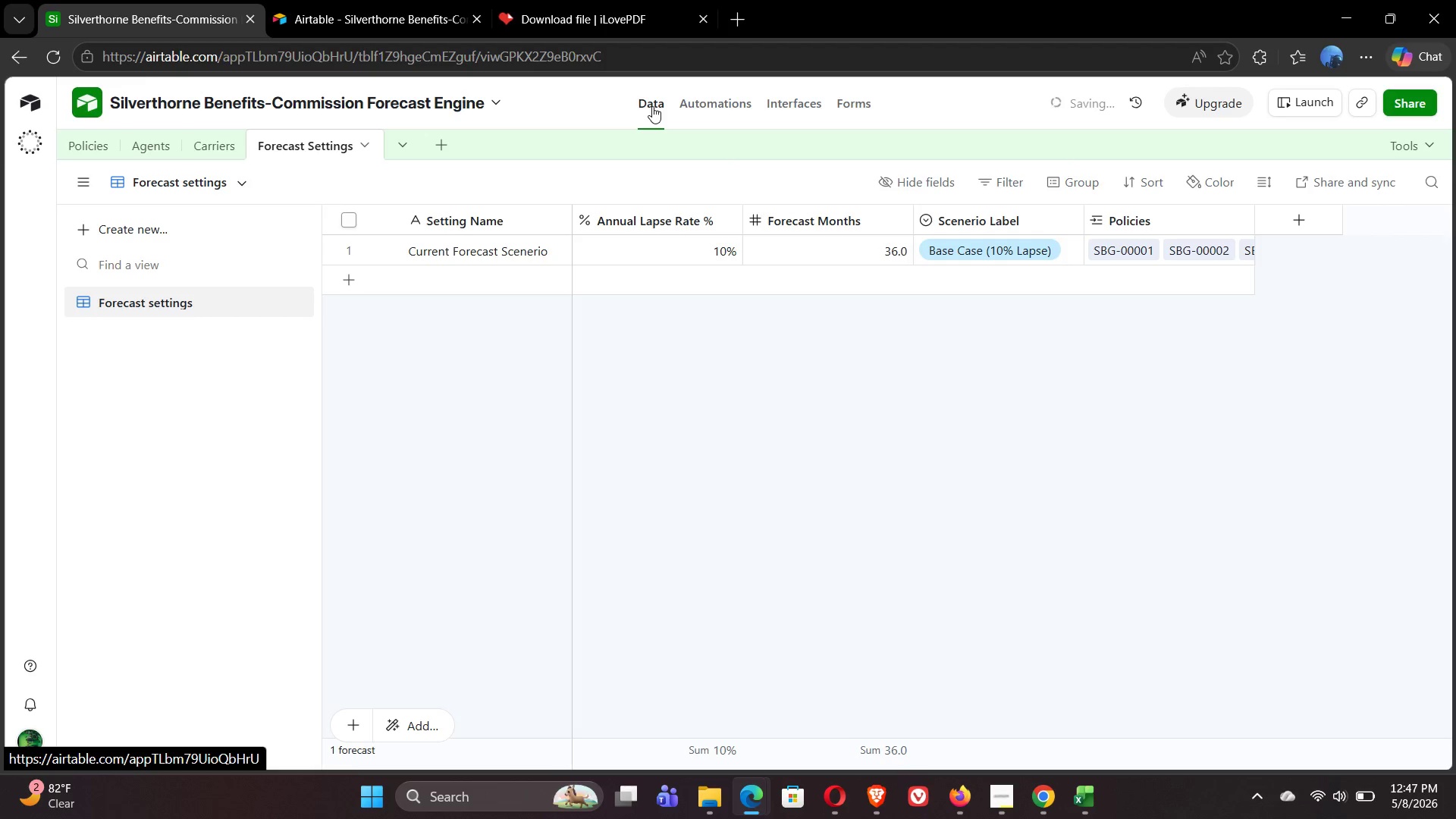 
left_click([999, 804])